 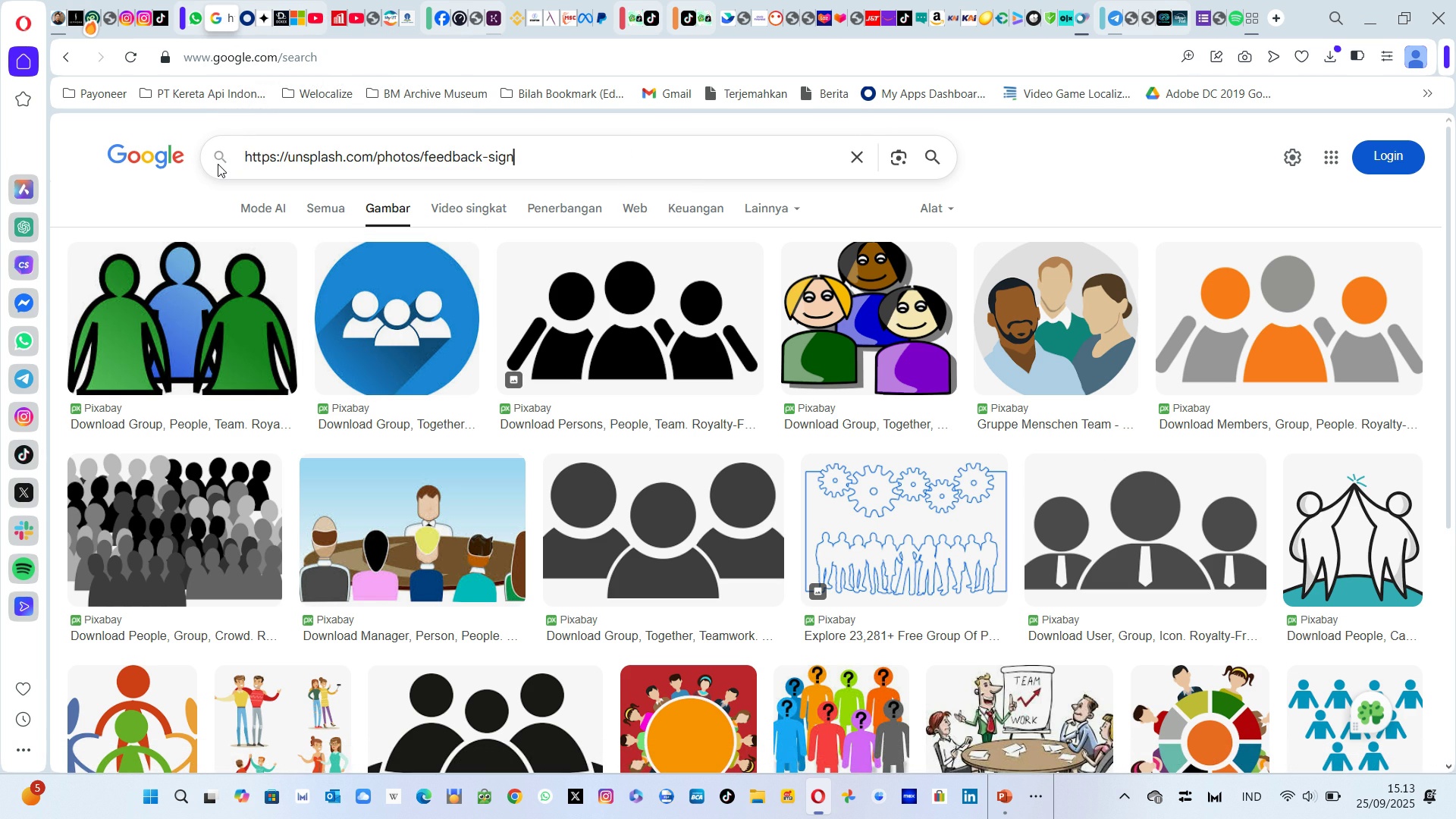 
key(Enter)
 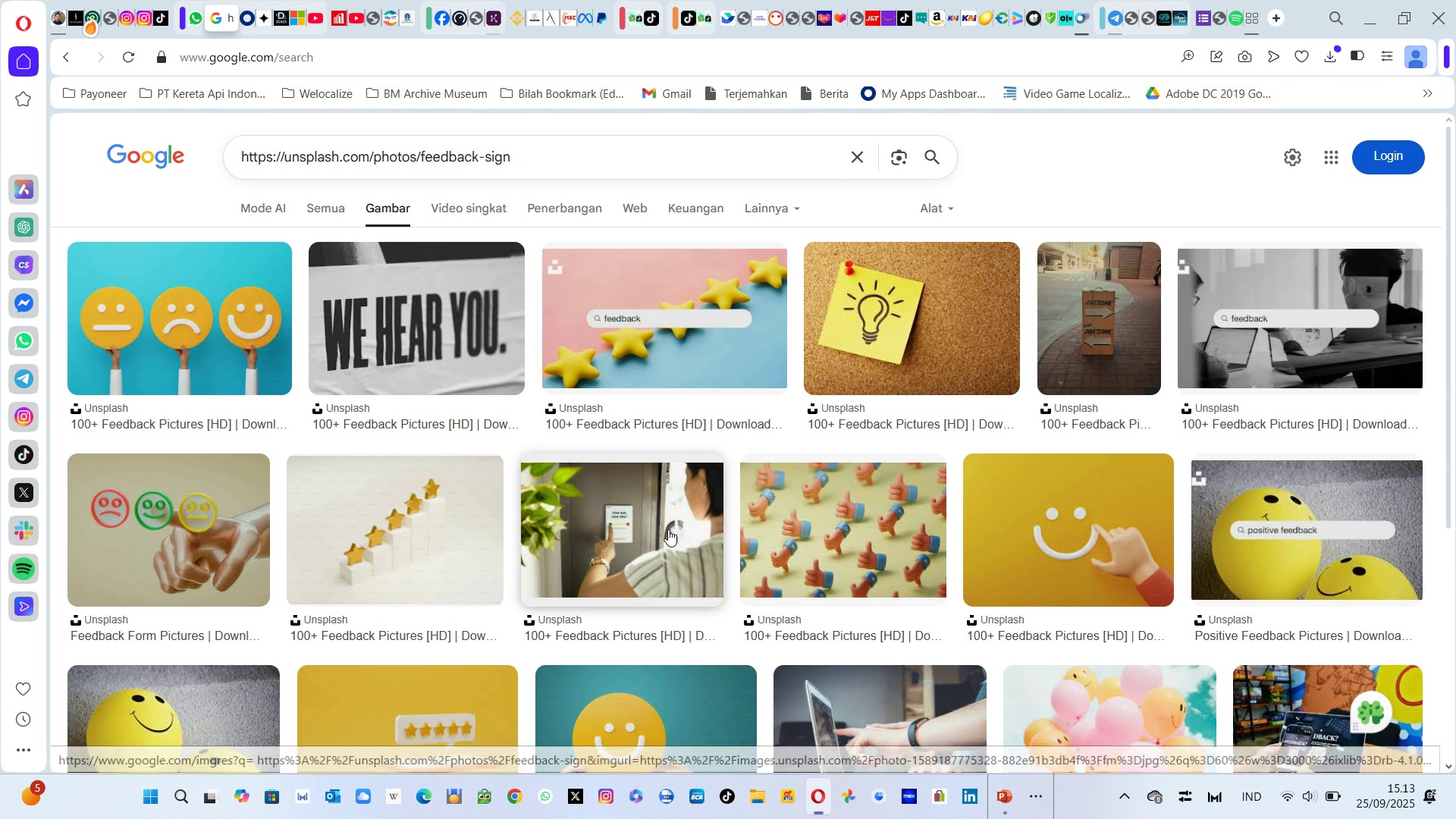 
wait(7.76)
 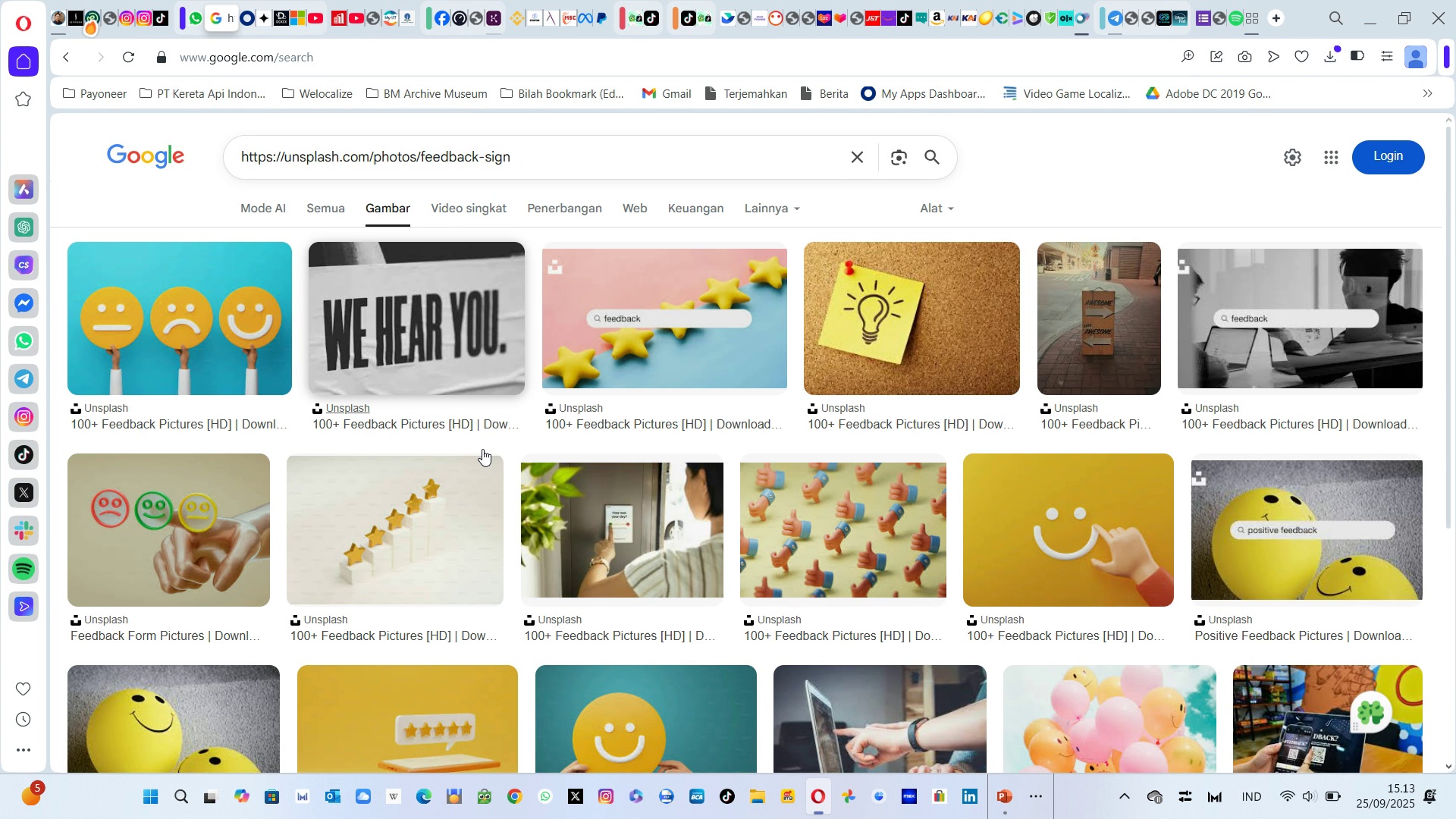 
right_click([812, 531])
 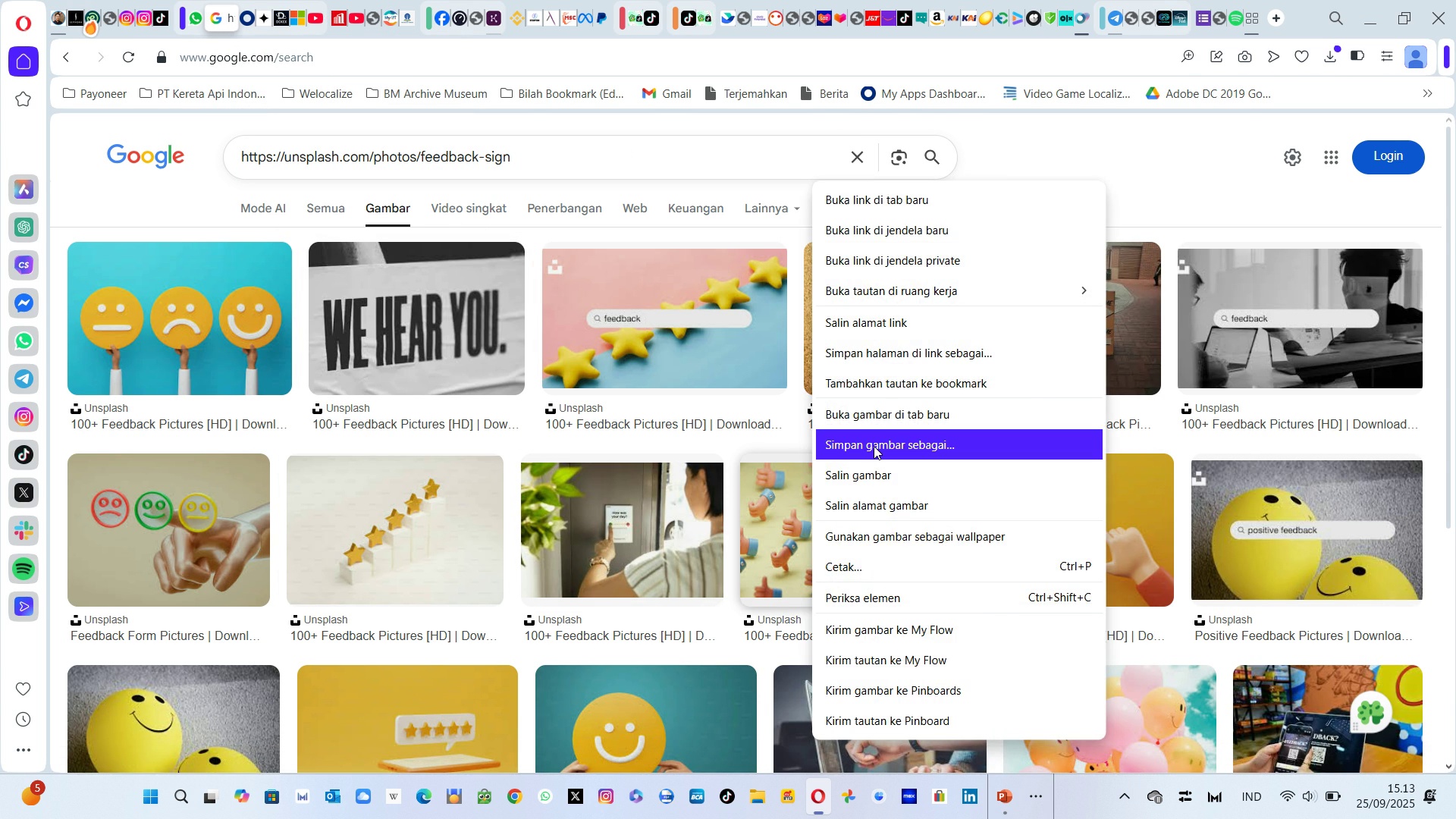 
left_click([874, 446])
 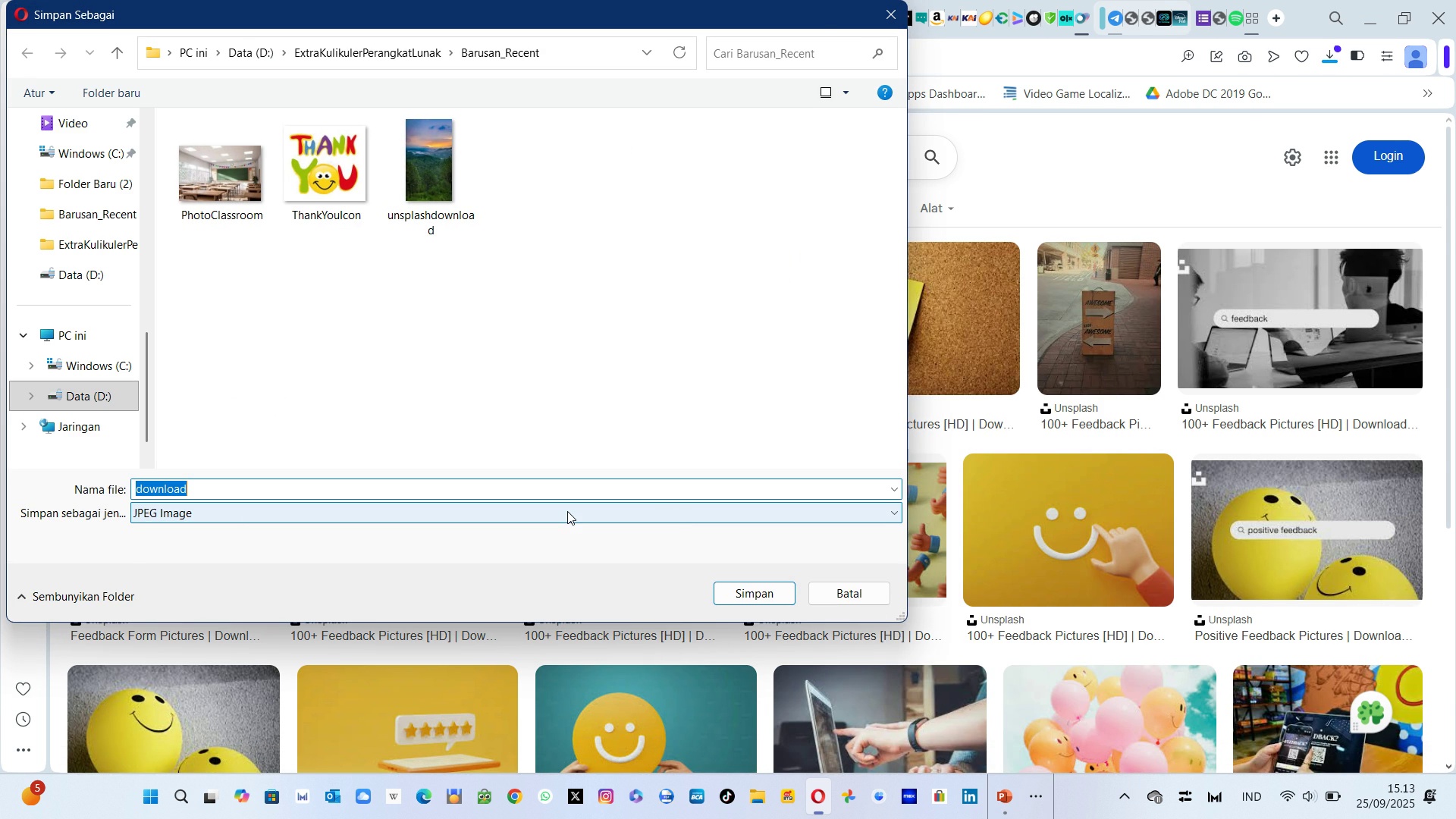 
type(UNsplash)
 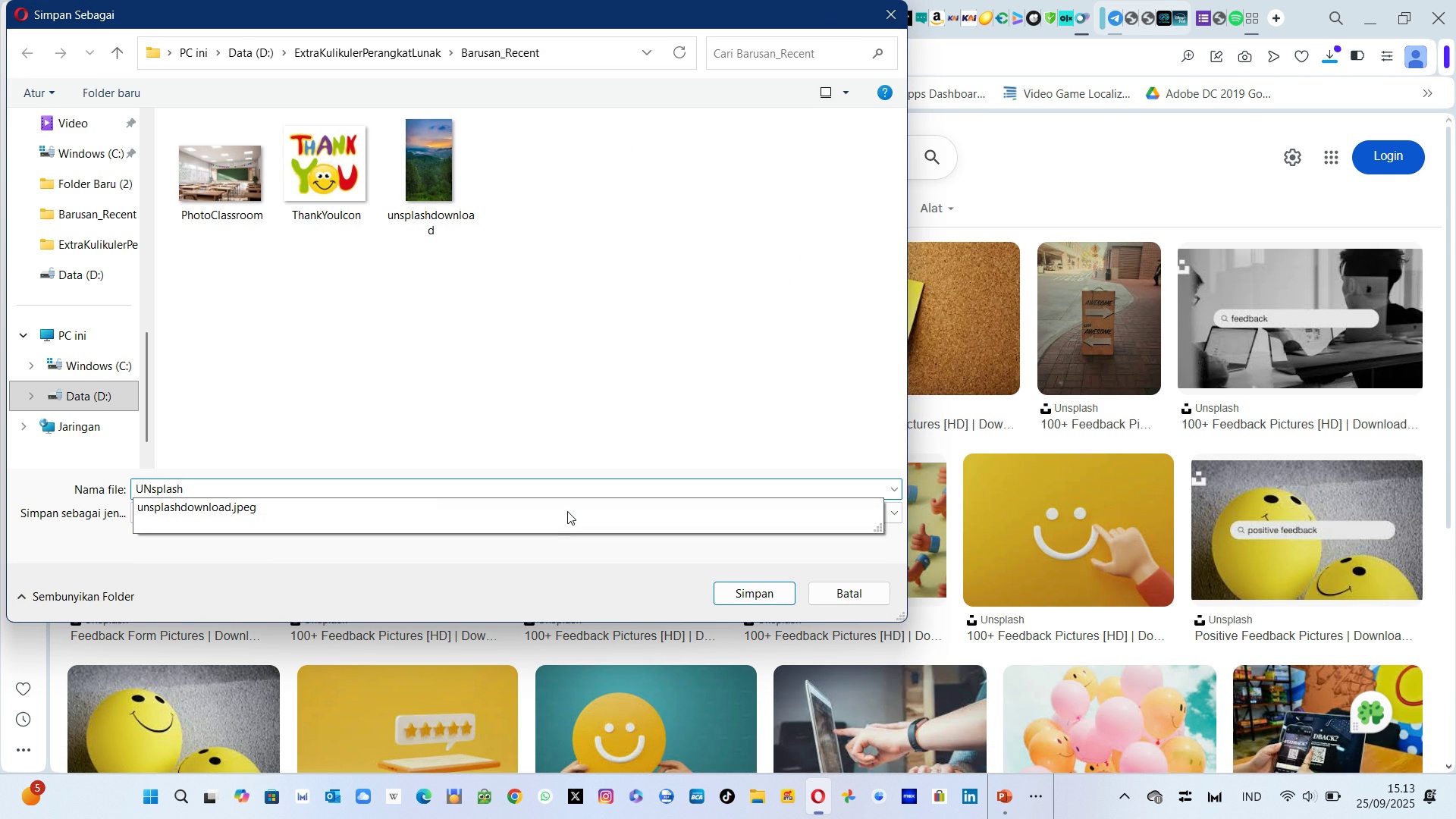 
key(Enter)
 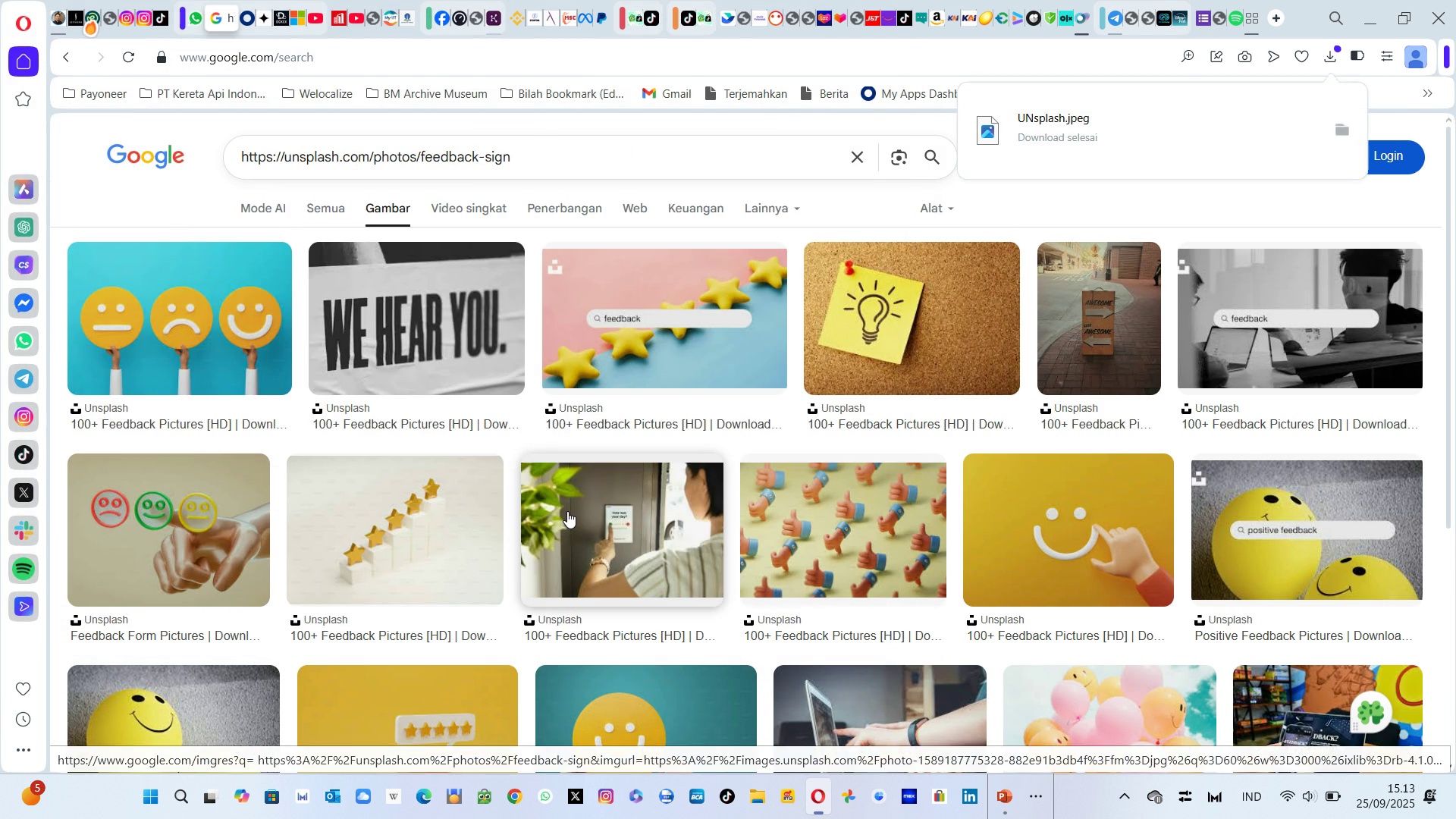 
key(Alt+AltLeft)
 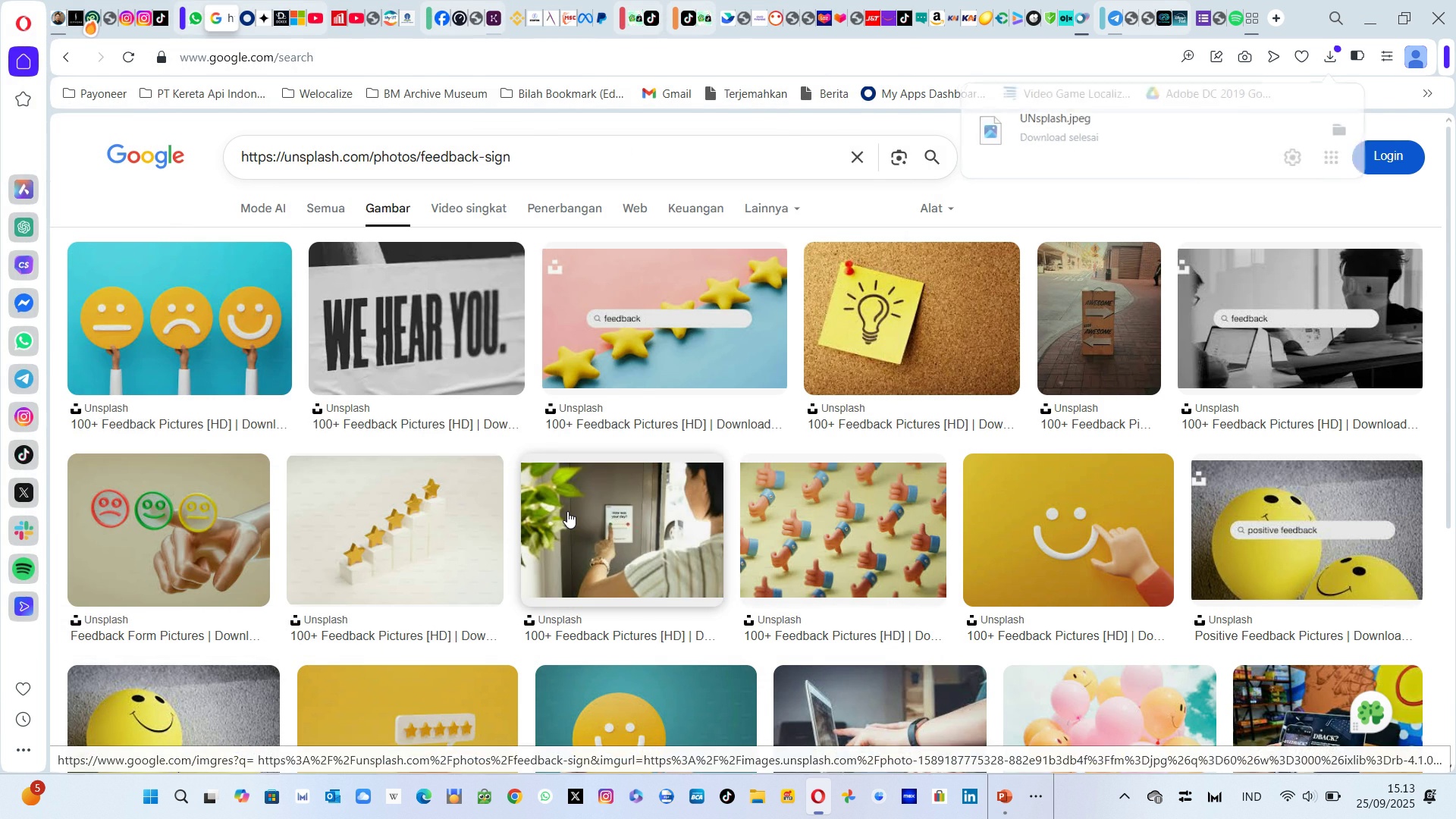 
key(Alt+Tab)
 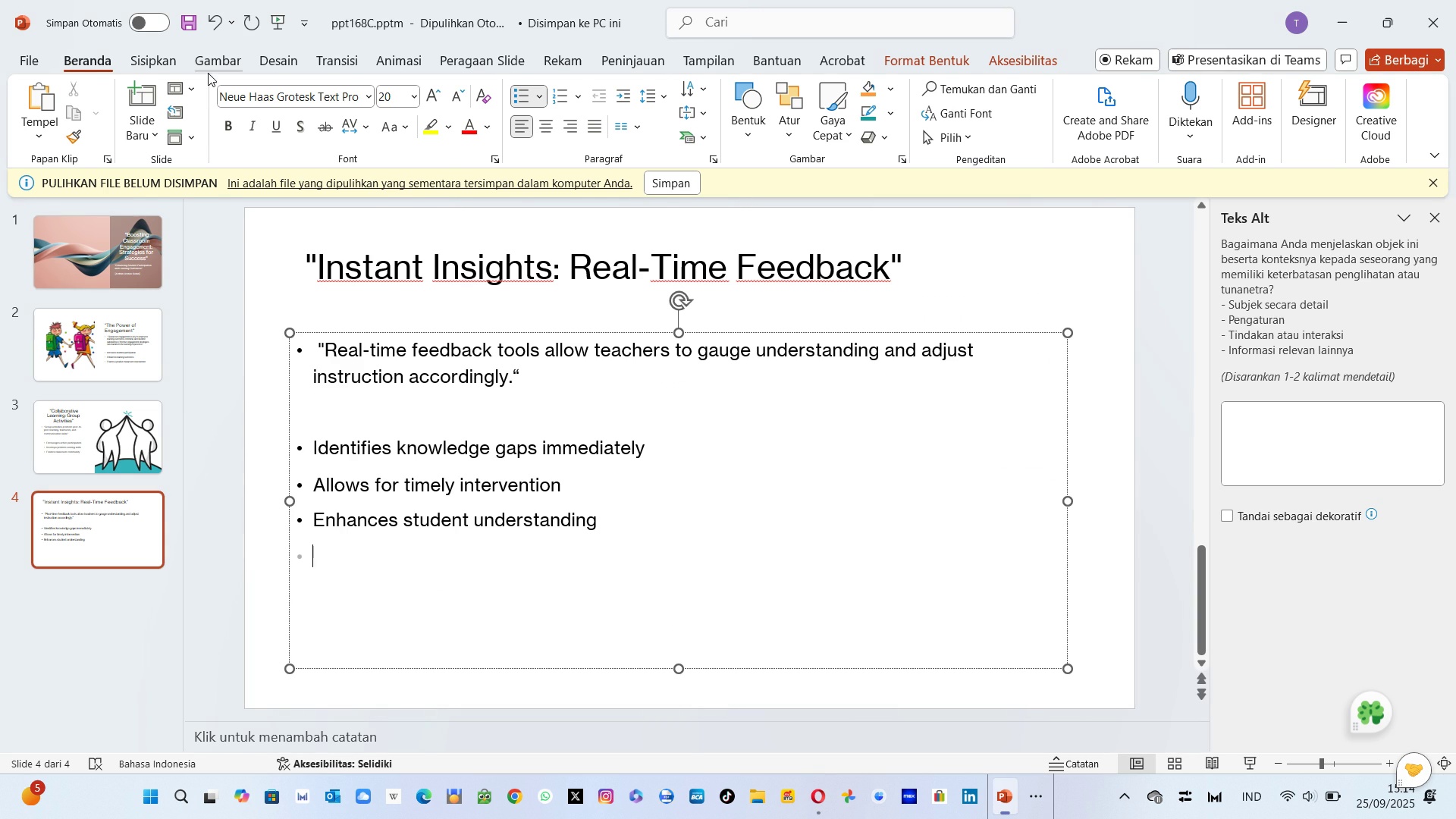 
left_click([168, 60])
 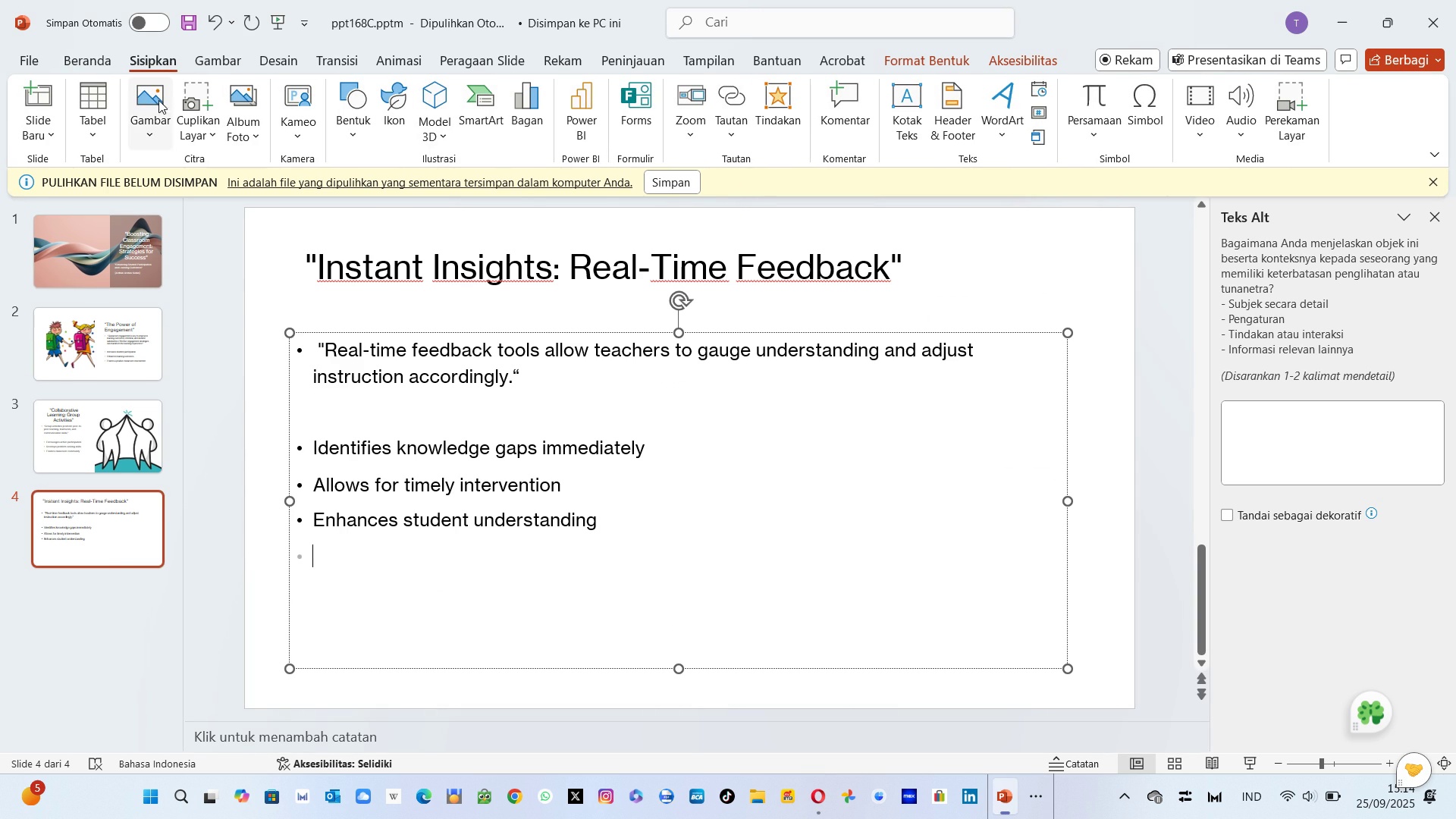 
left_click([158, 100])
 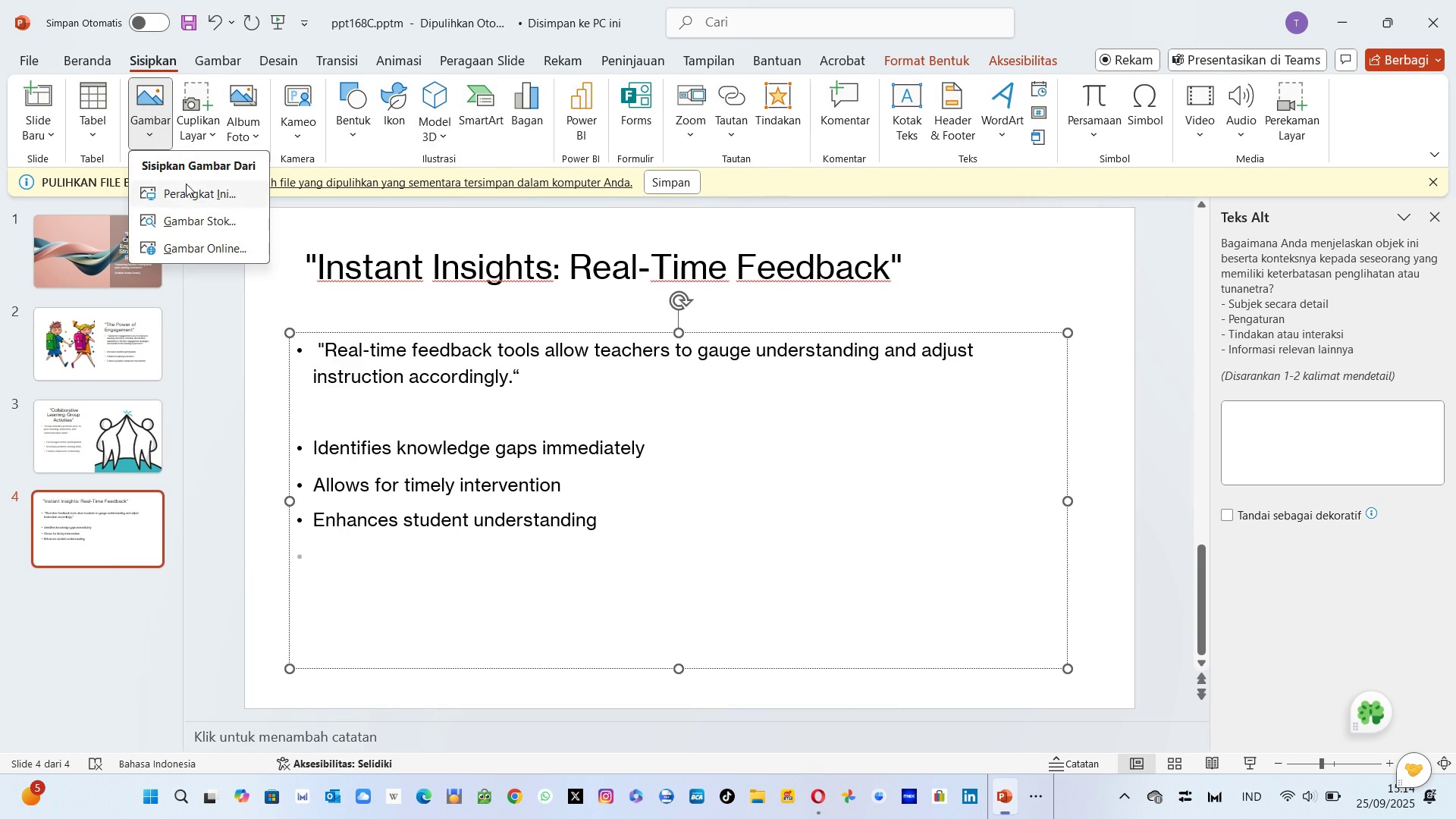 
left_click([187, 187])
 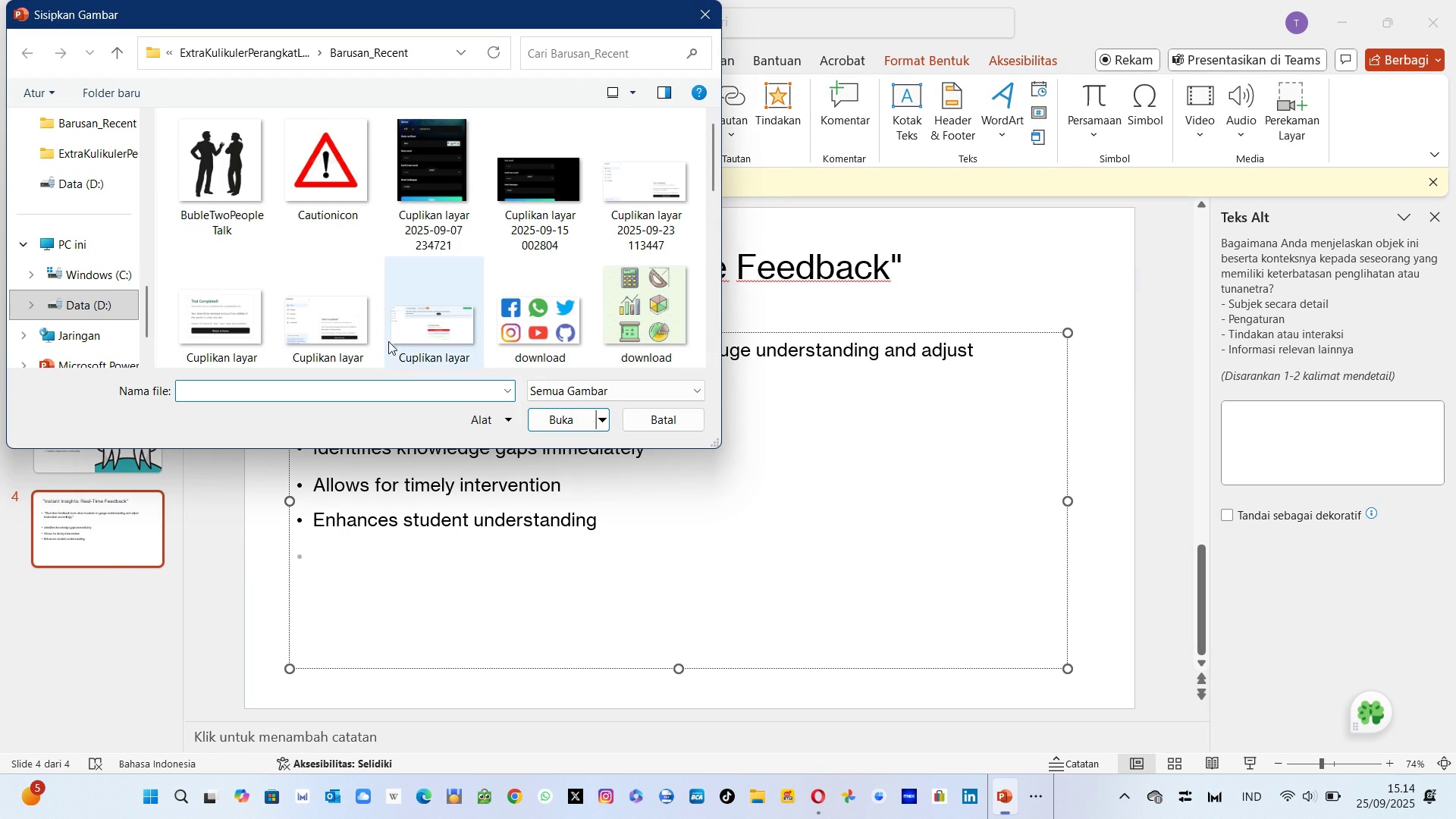 
left_click([366, 186])
 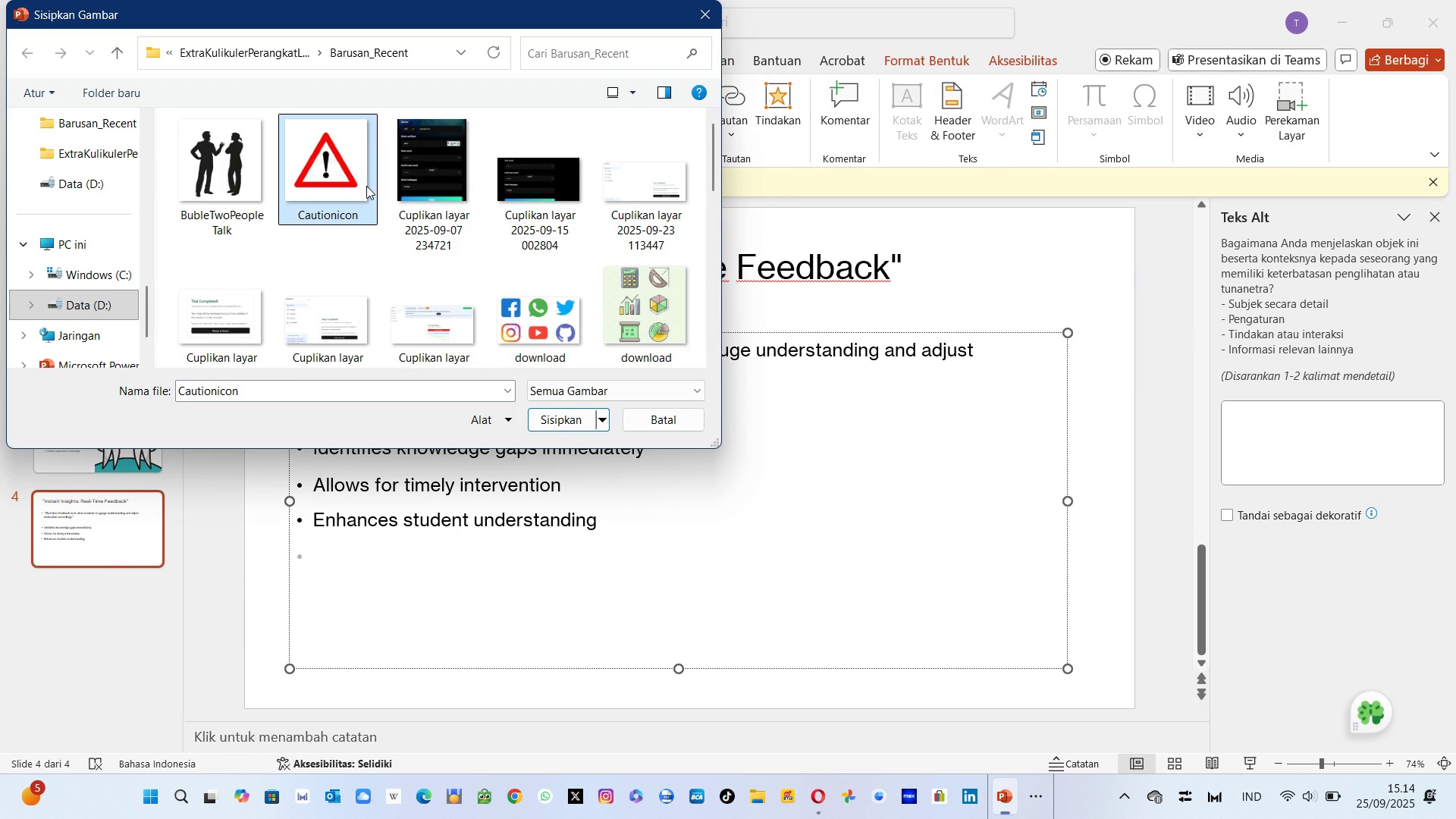 
key(ArrowUp)
 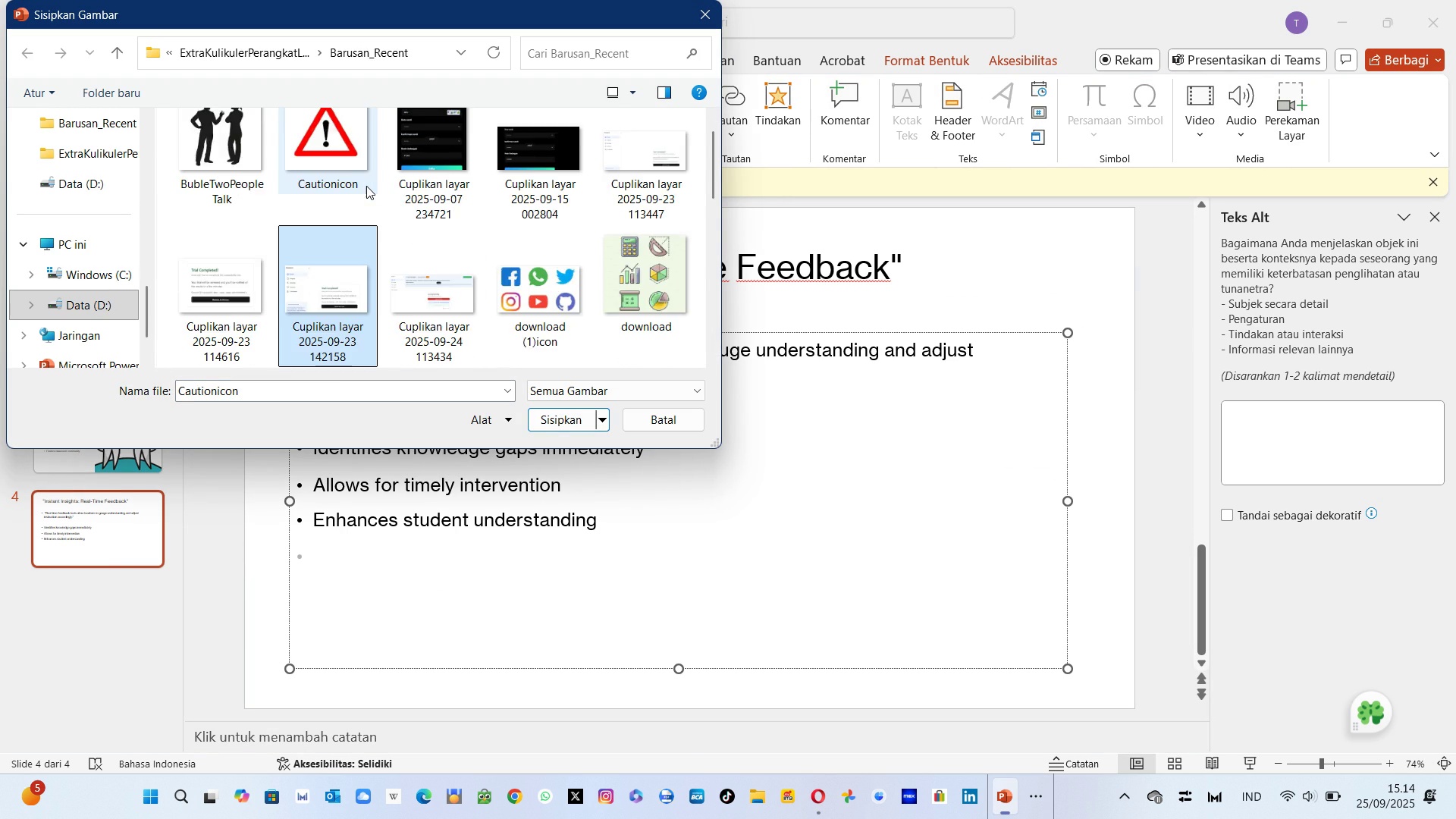 
key(ArrowUp)
 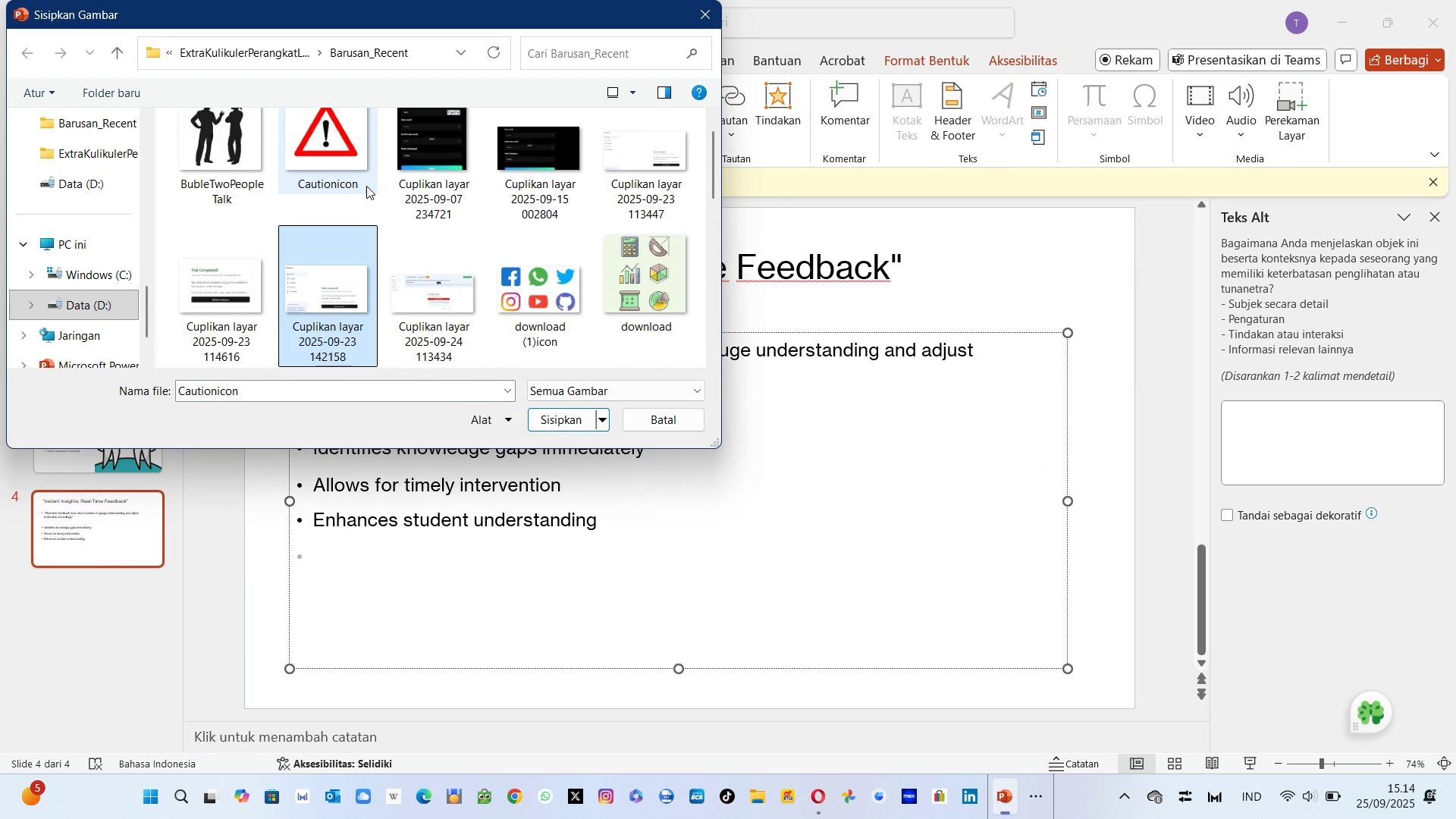 
key(ArrowUp)
 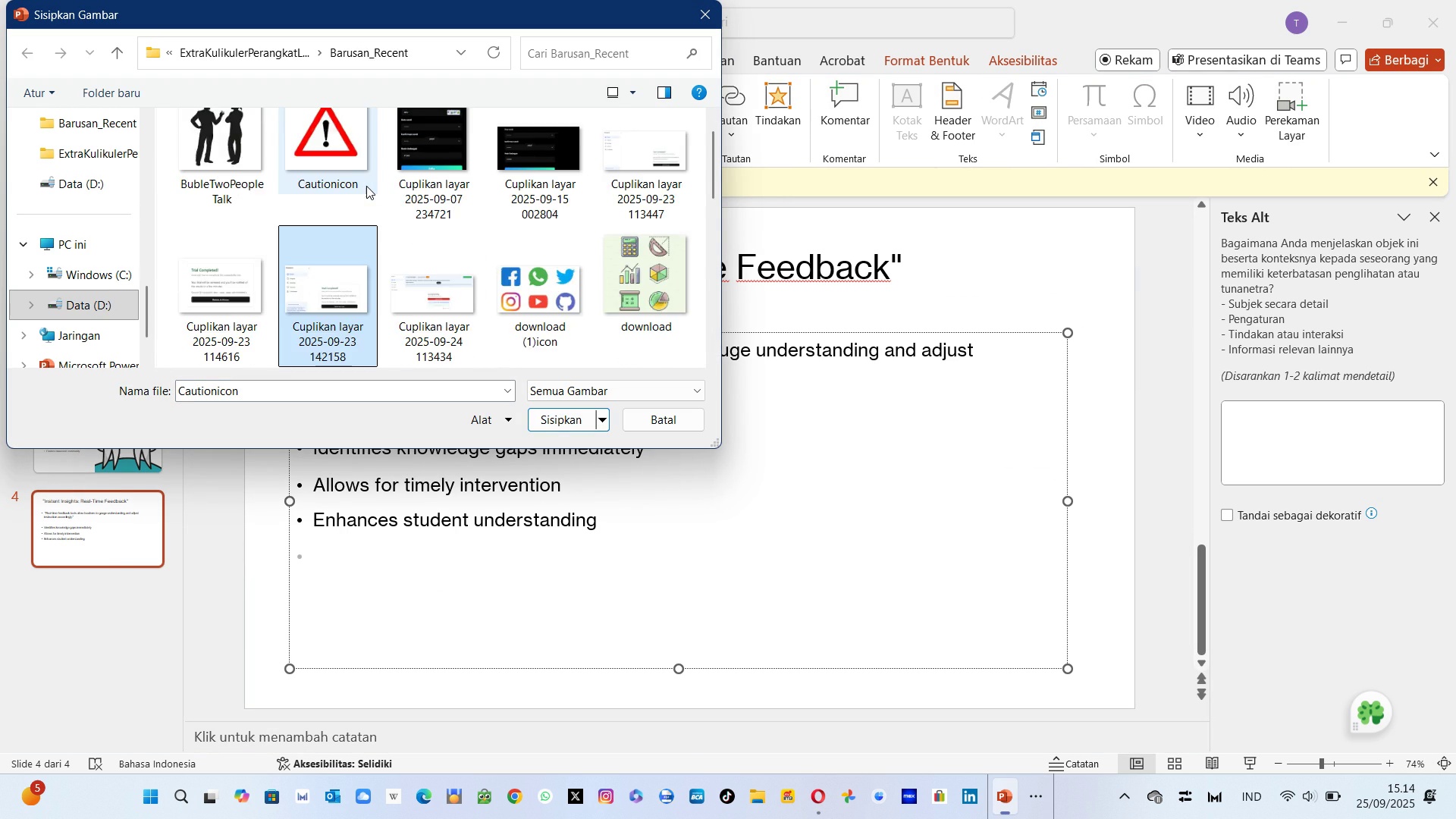 
key(ArrowDown)
 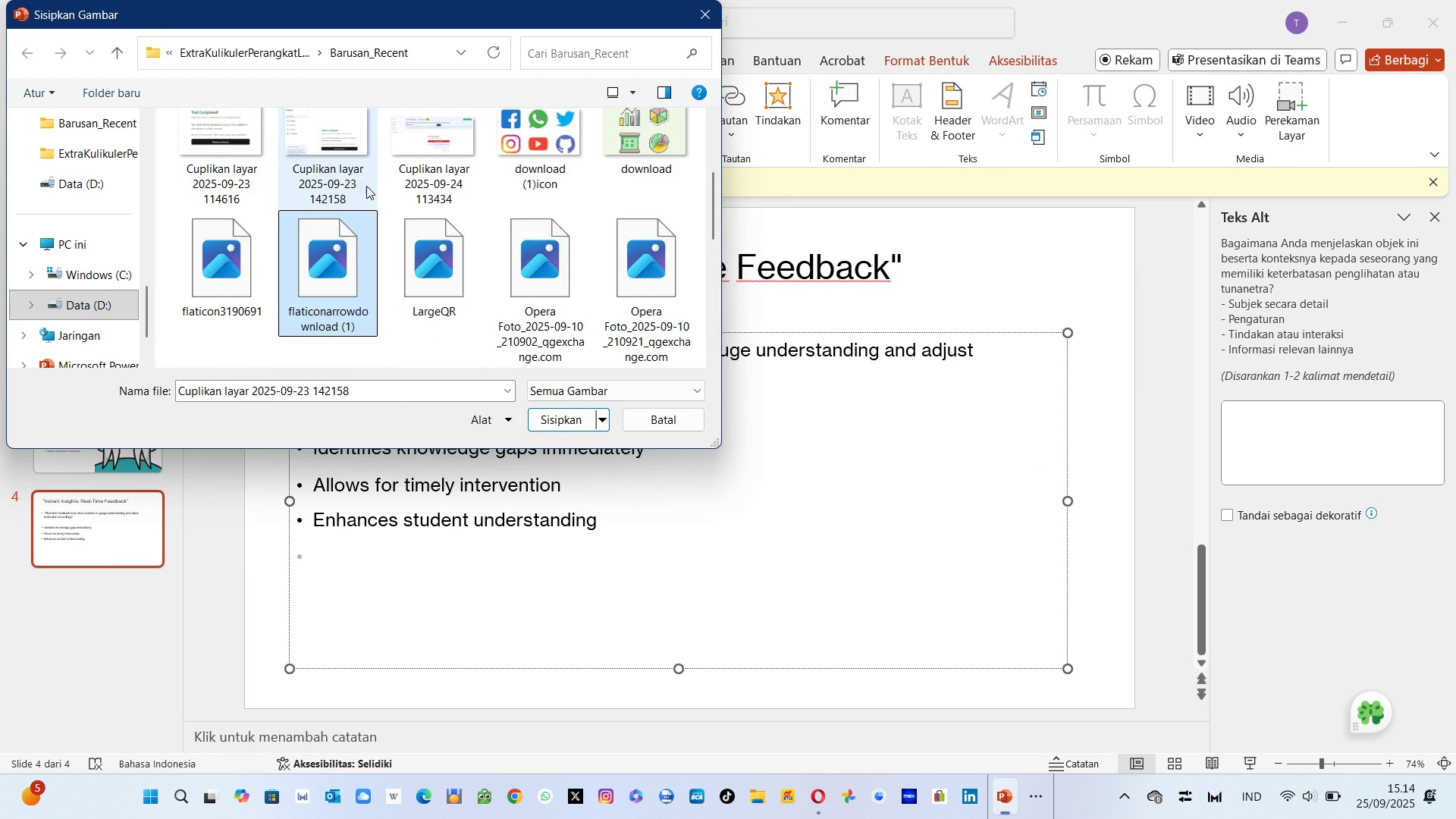 
key(ArrowDown)
 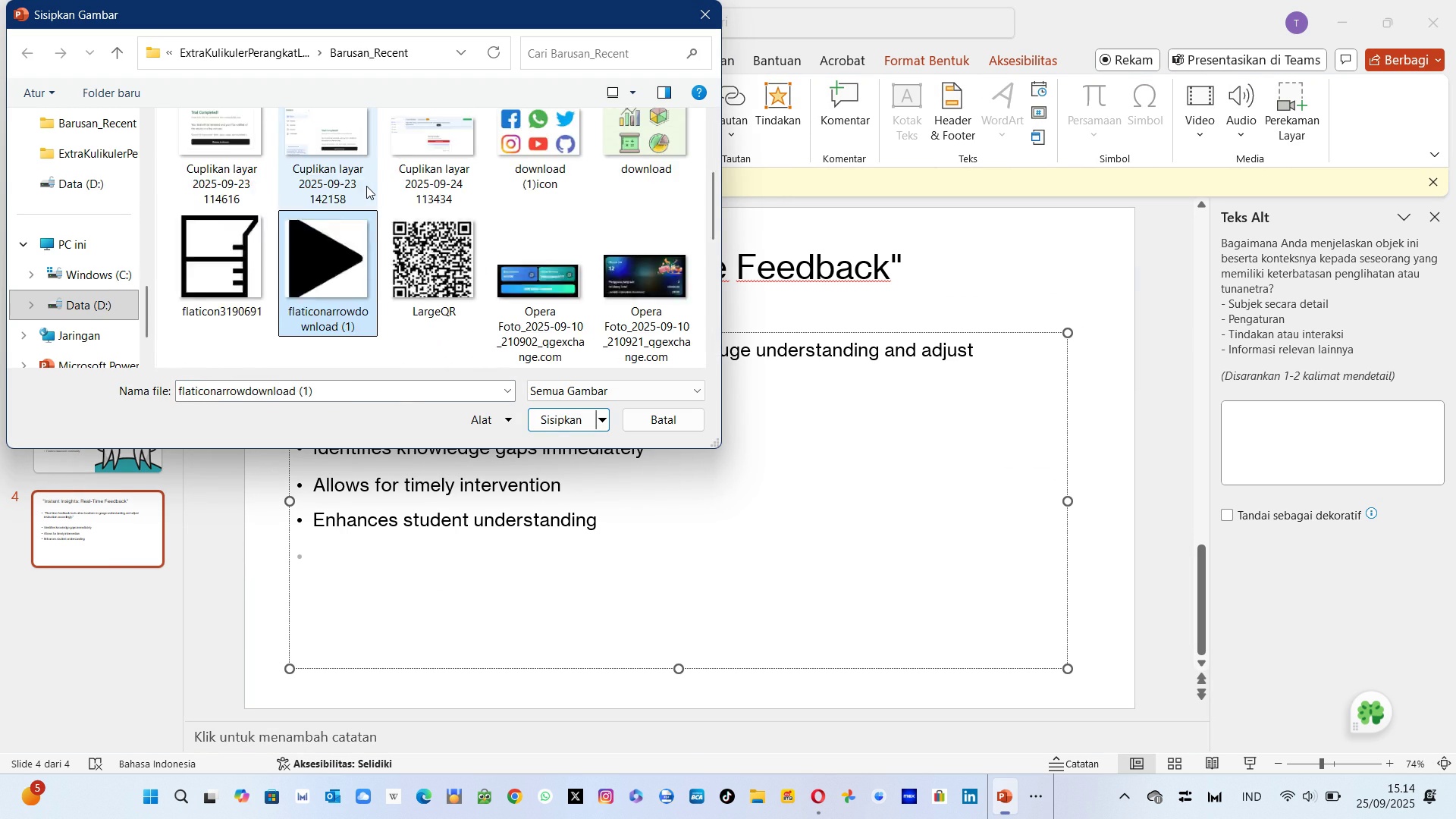 
key(ArrowDown)
 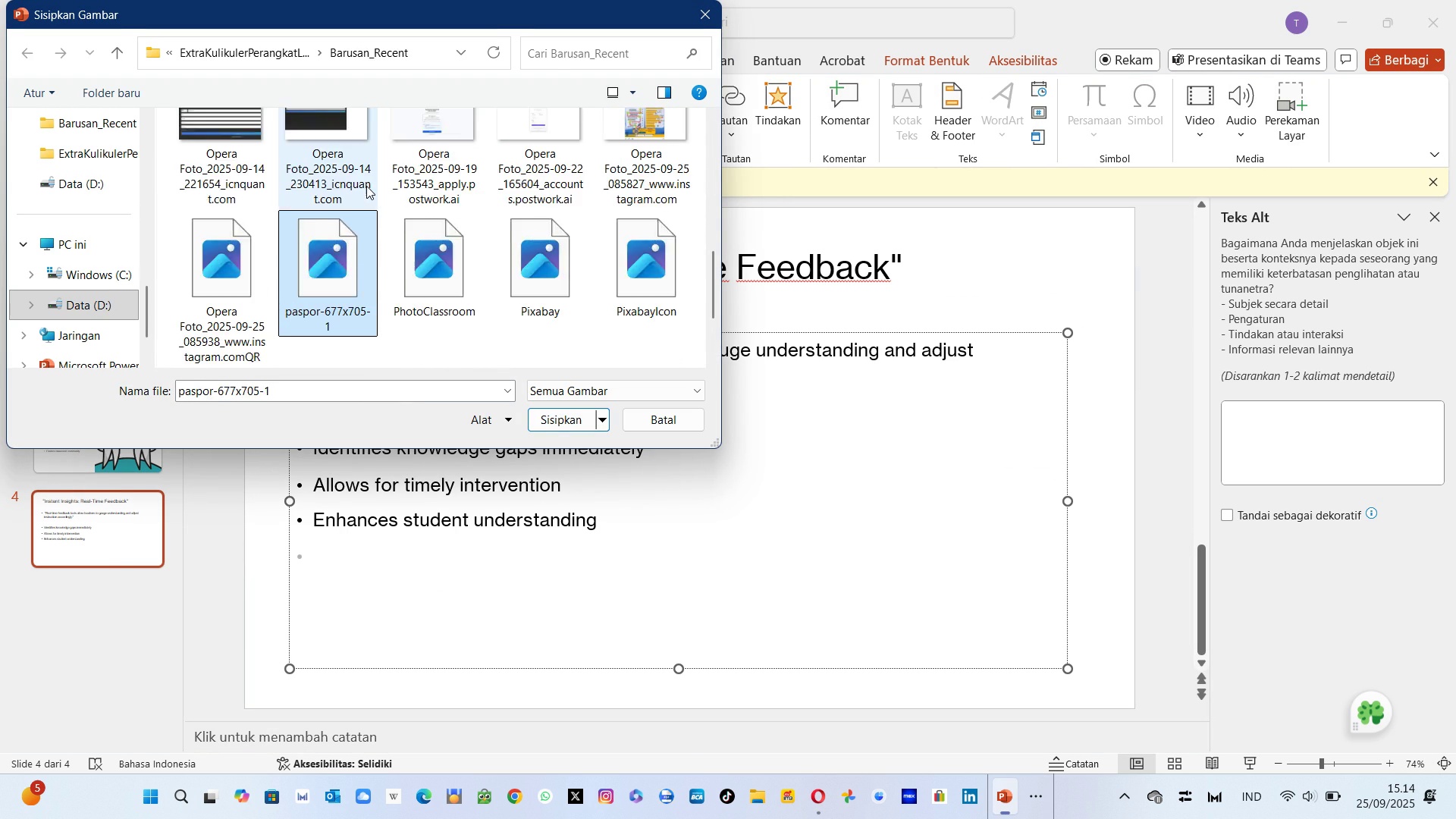 
key(ArrowDown)
 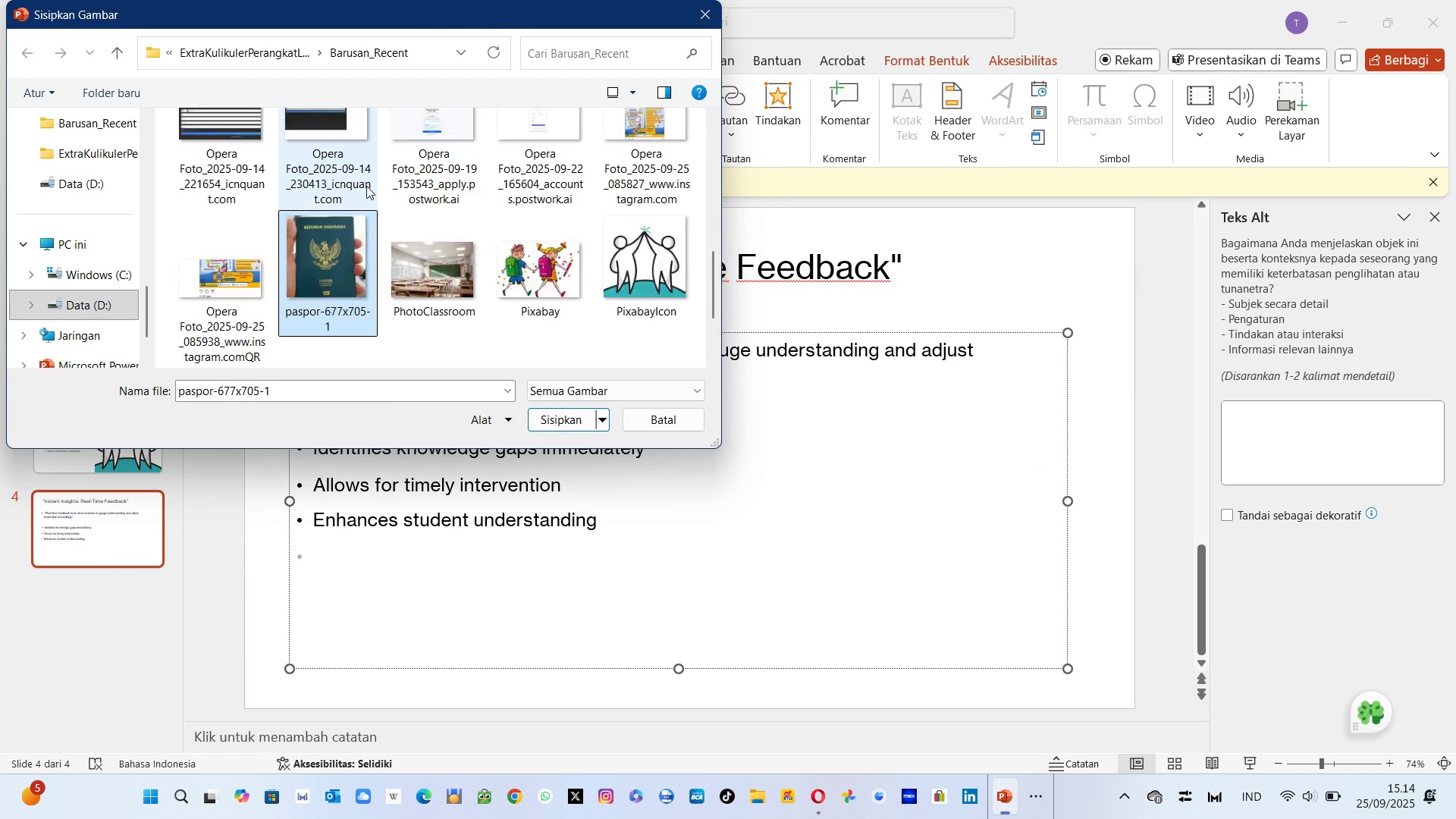 
key(ArrowDown)
 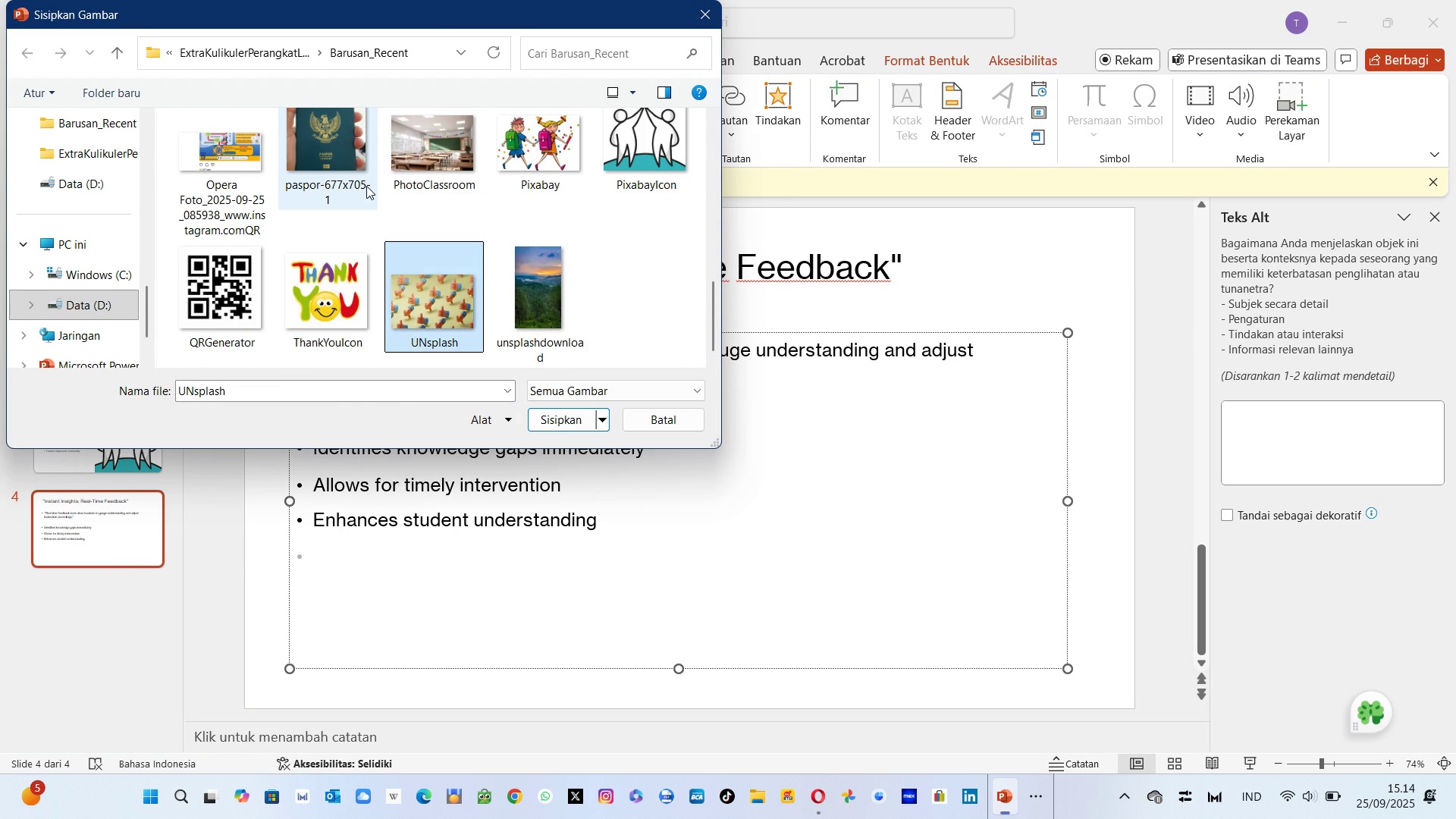 
key(ArrowRight)
 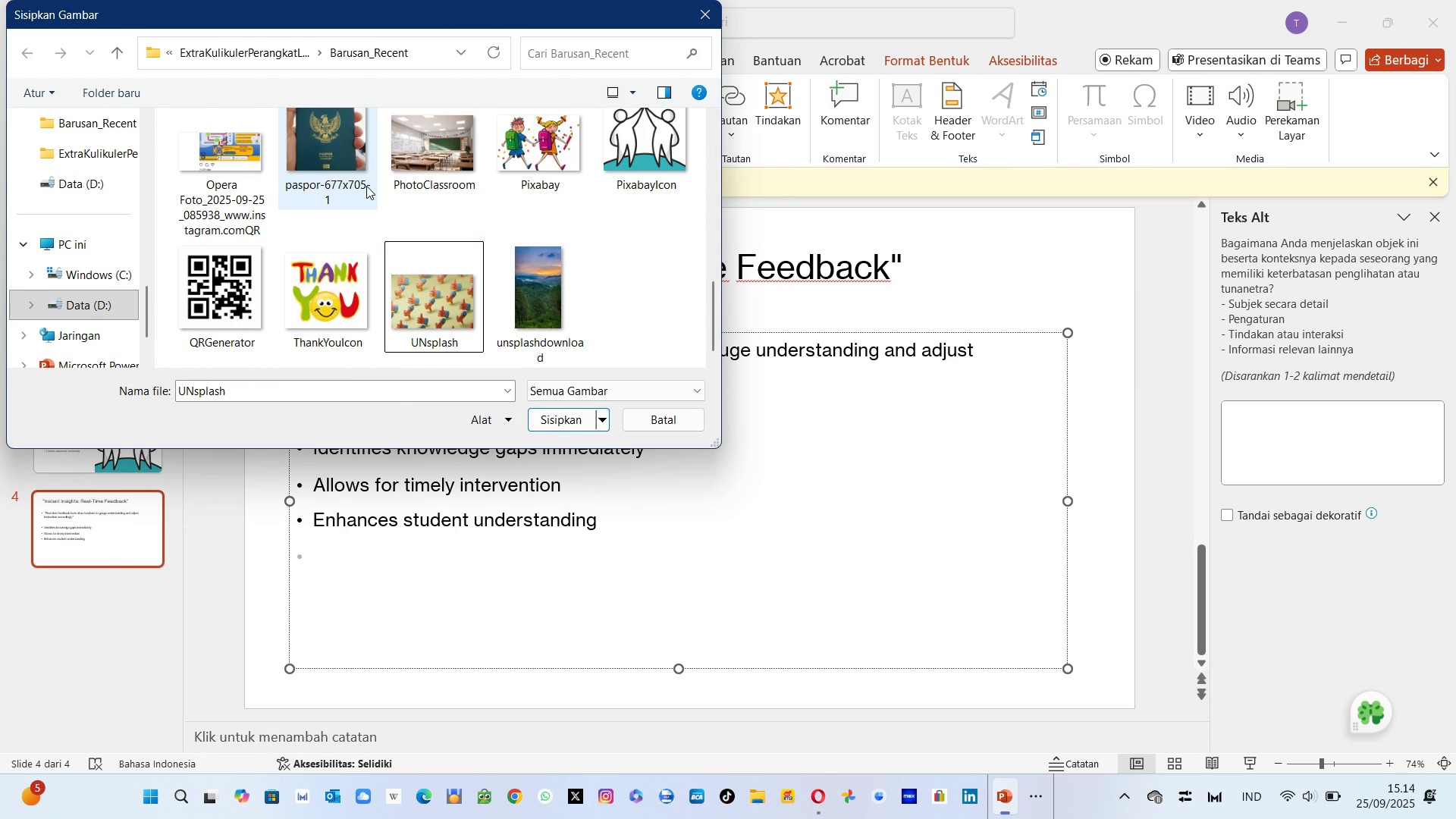 
key(Enter)